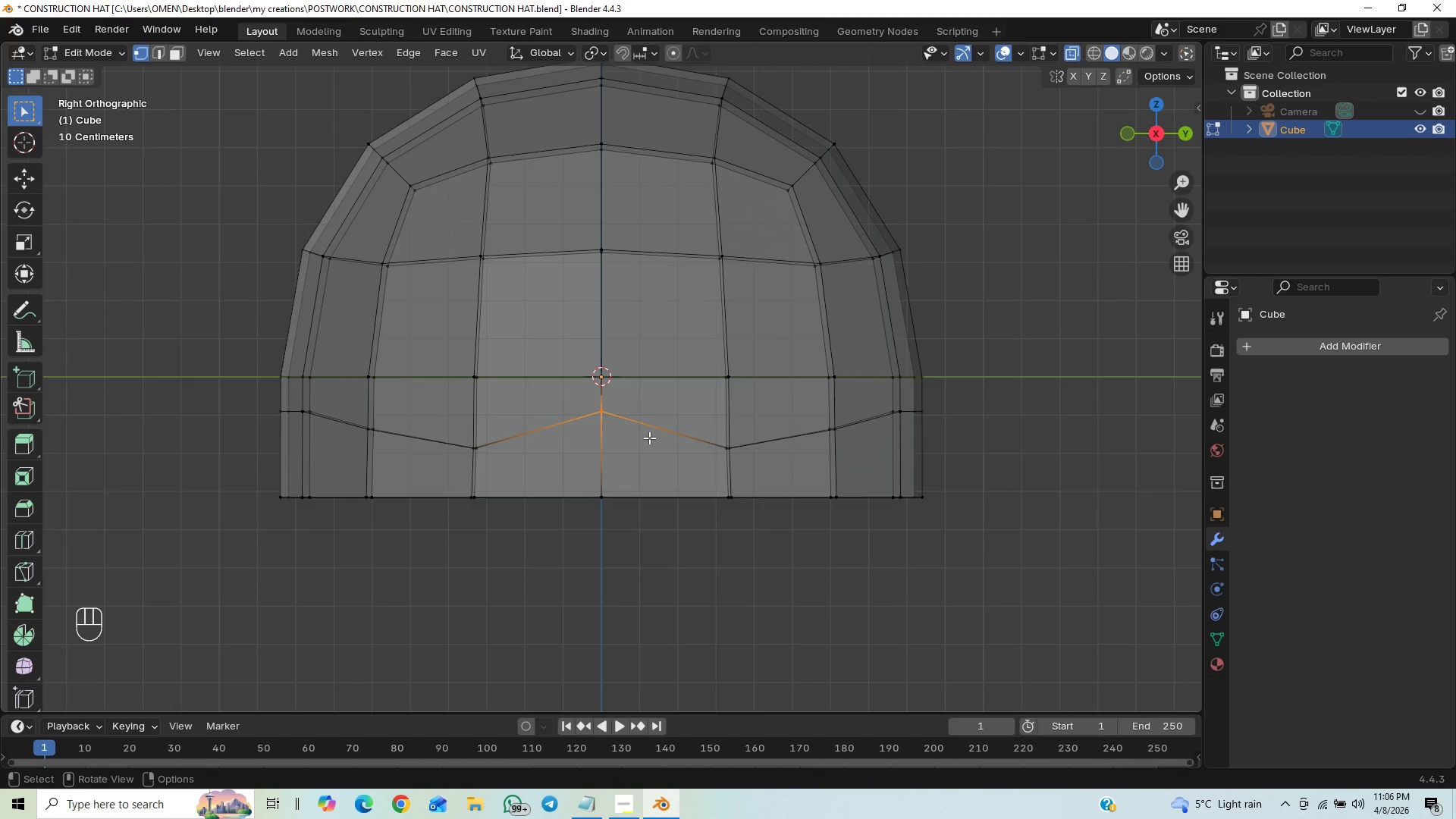 
type(GZ)
 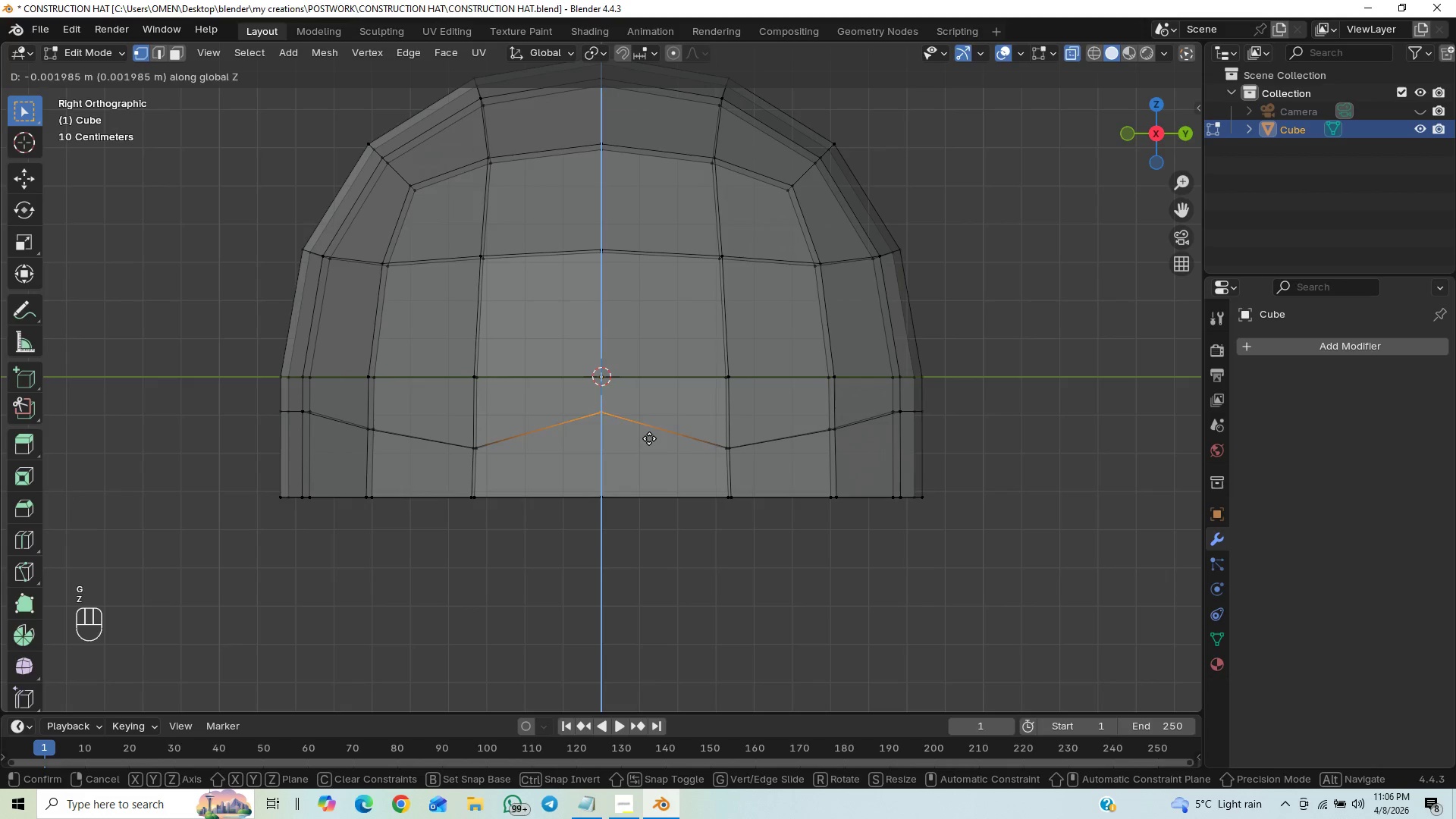 
hold_key(key=ShiftLeft, duration=0.61)
 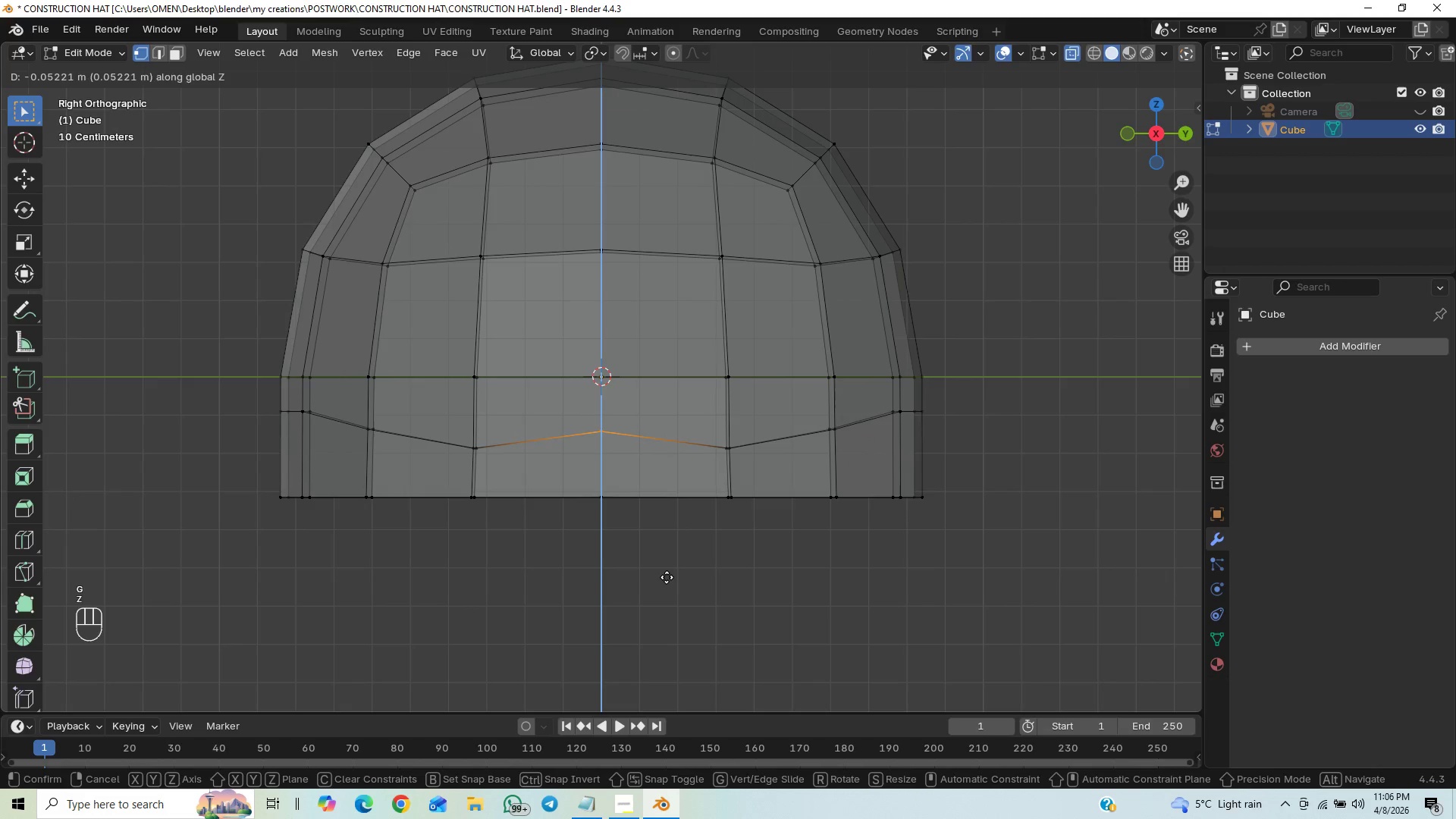 
hold_key(key=ShiftLeft, duration=0.36)
 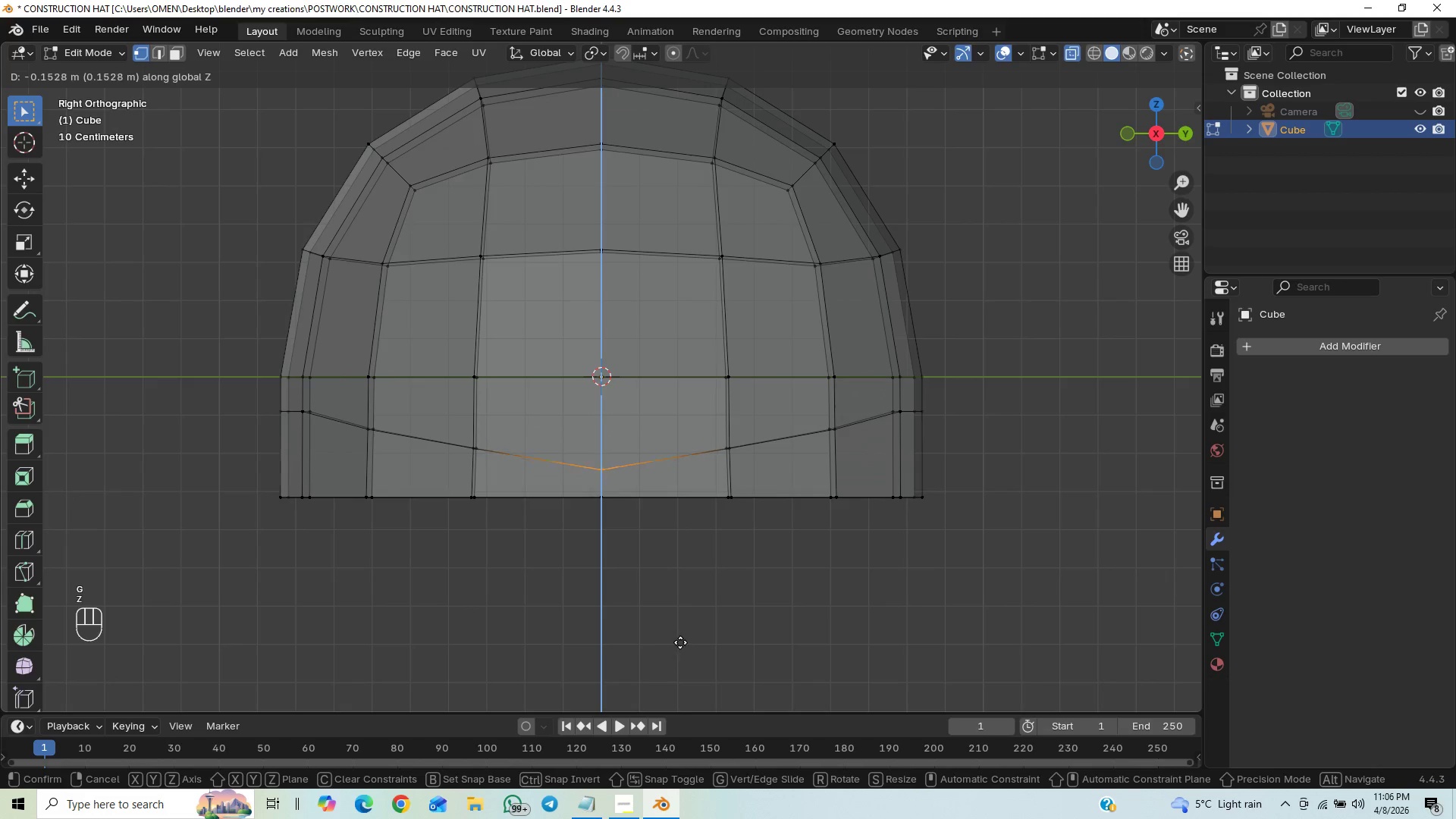 
hold_key(key=ShiftLeft, duration=1.53)
 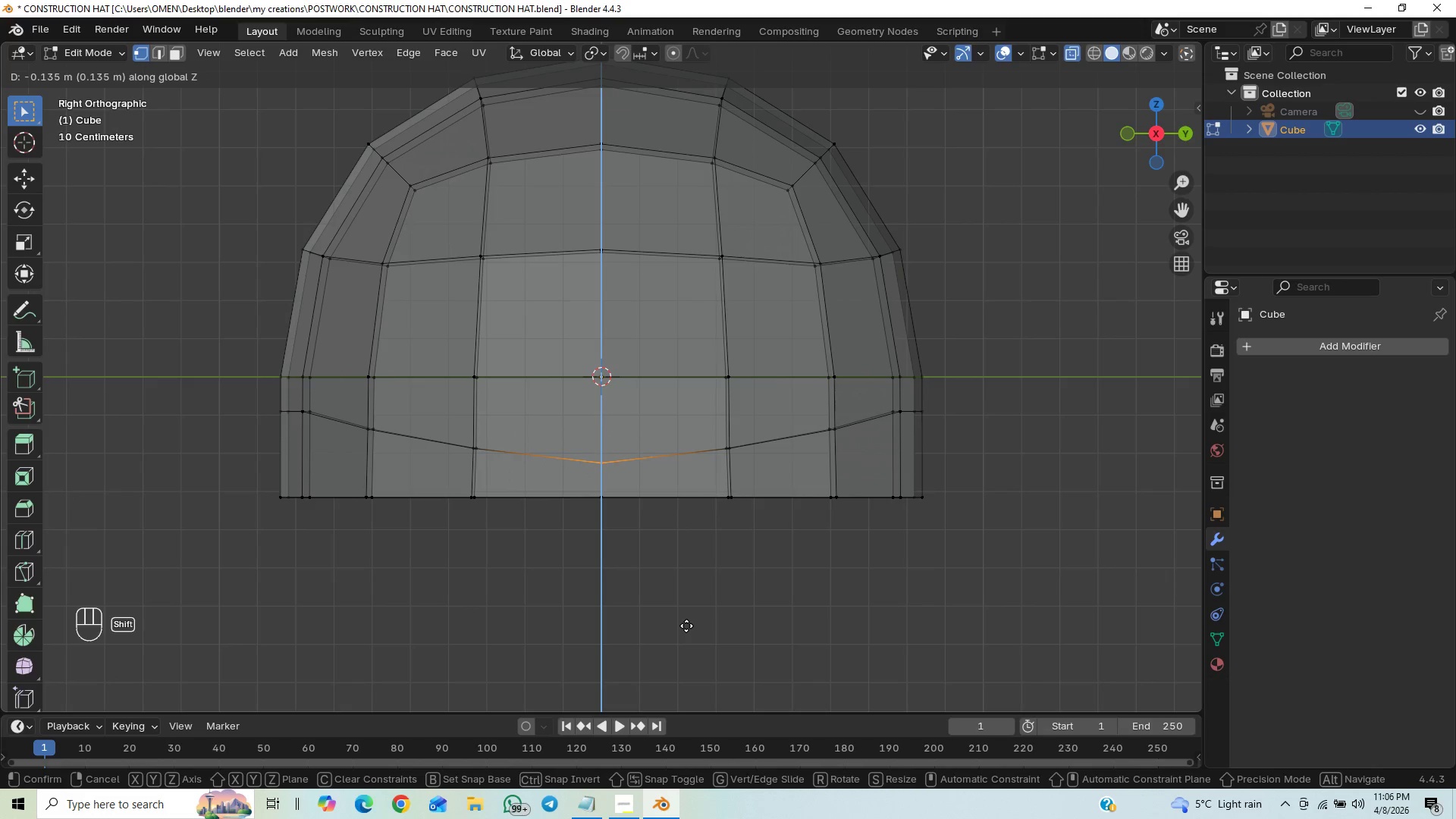 
hold_key(key=ShiftLeft, duration=1.5)
 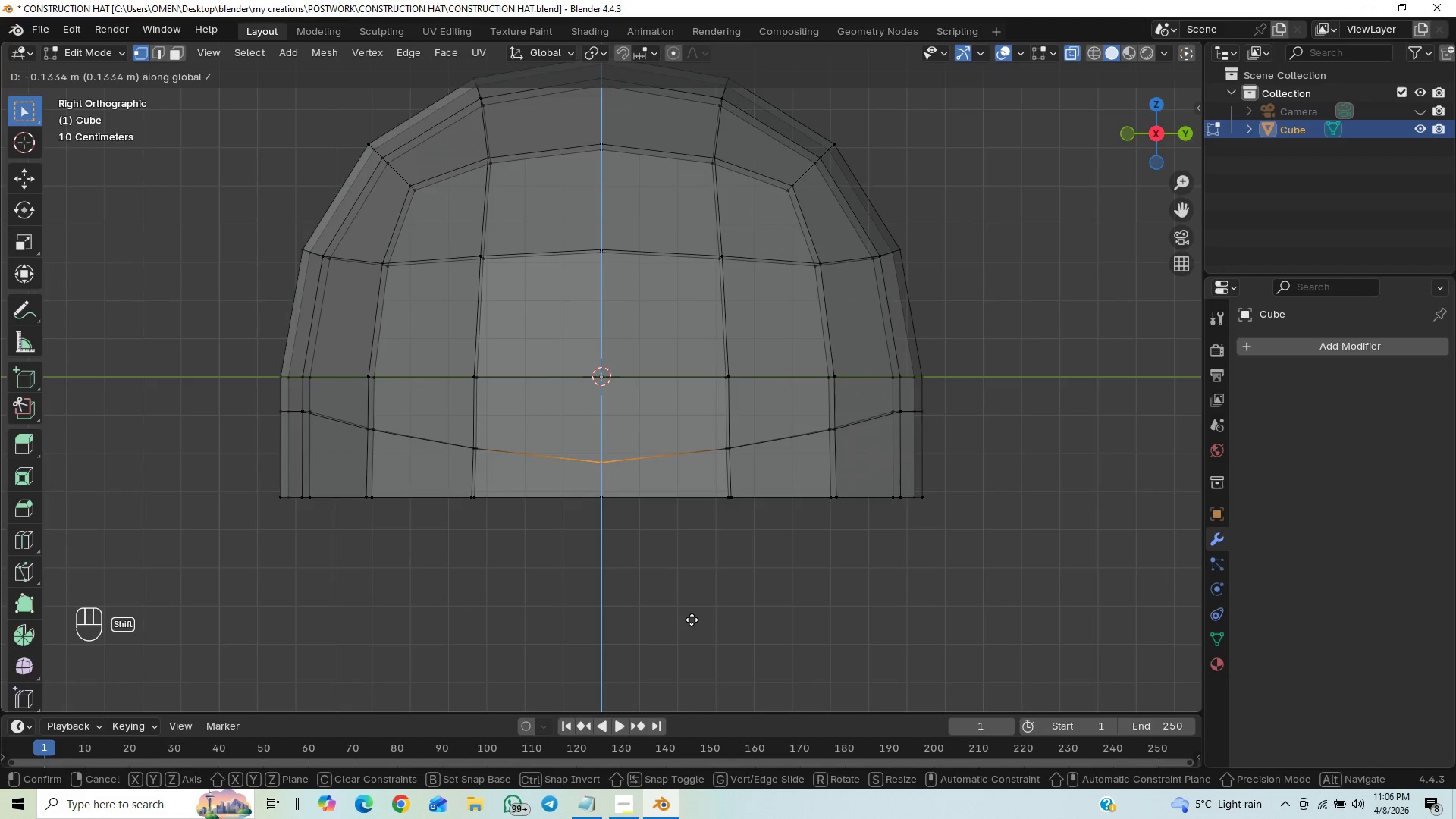 
hold_key(key=ShiftLeft, duration=1.31)
left_click([692, 620])
 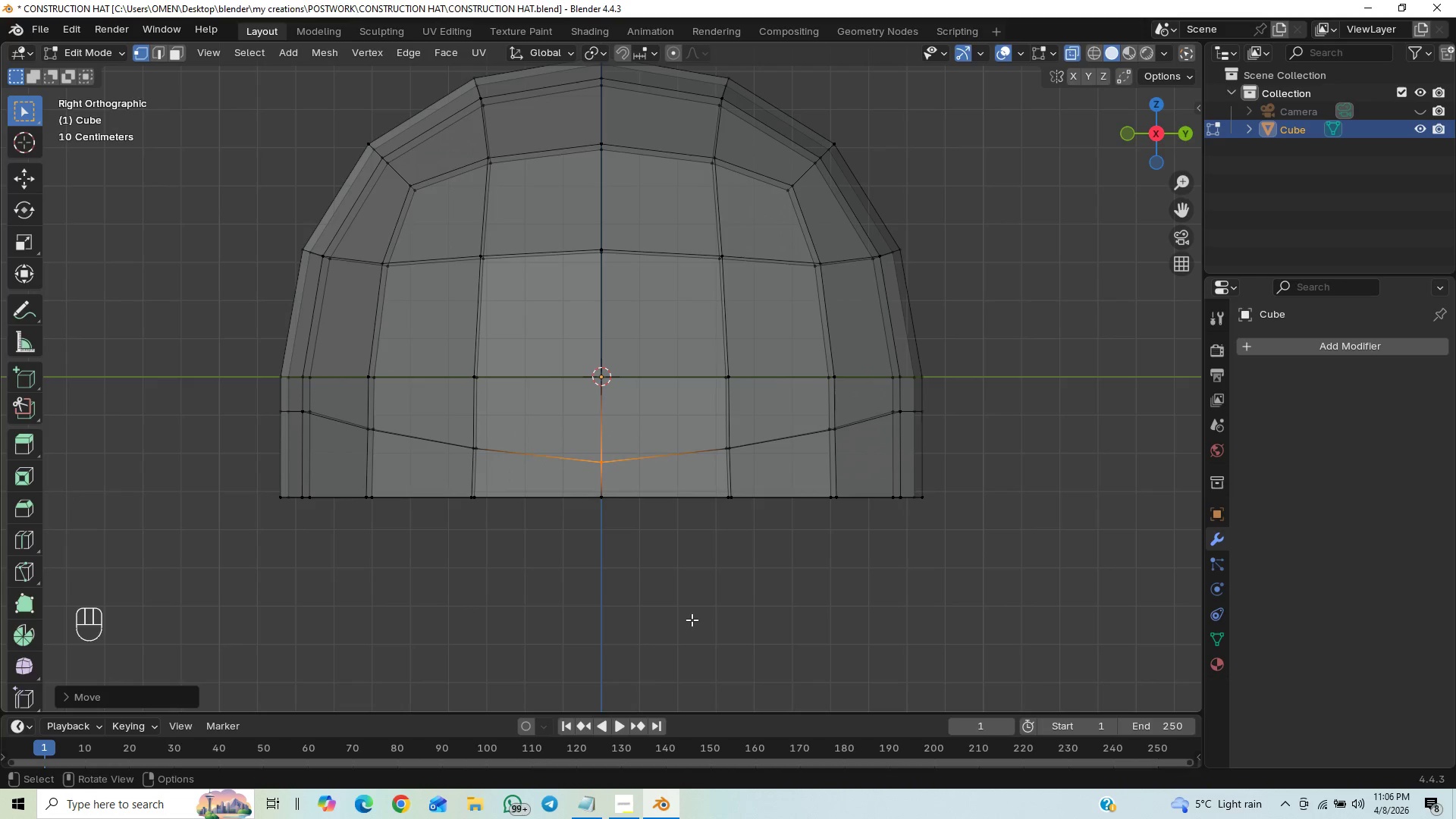 
key(Control+S)
 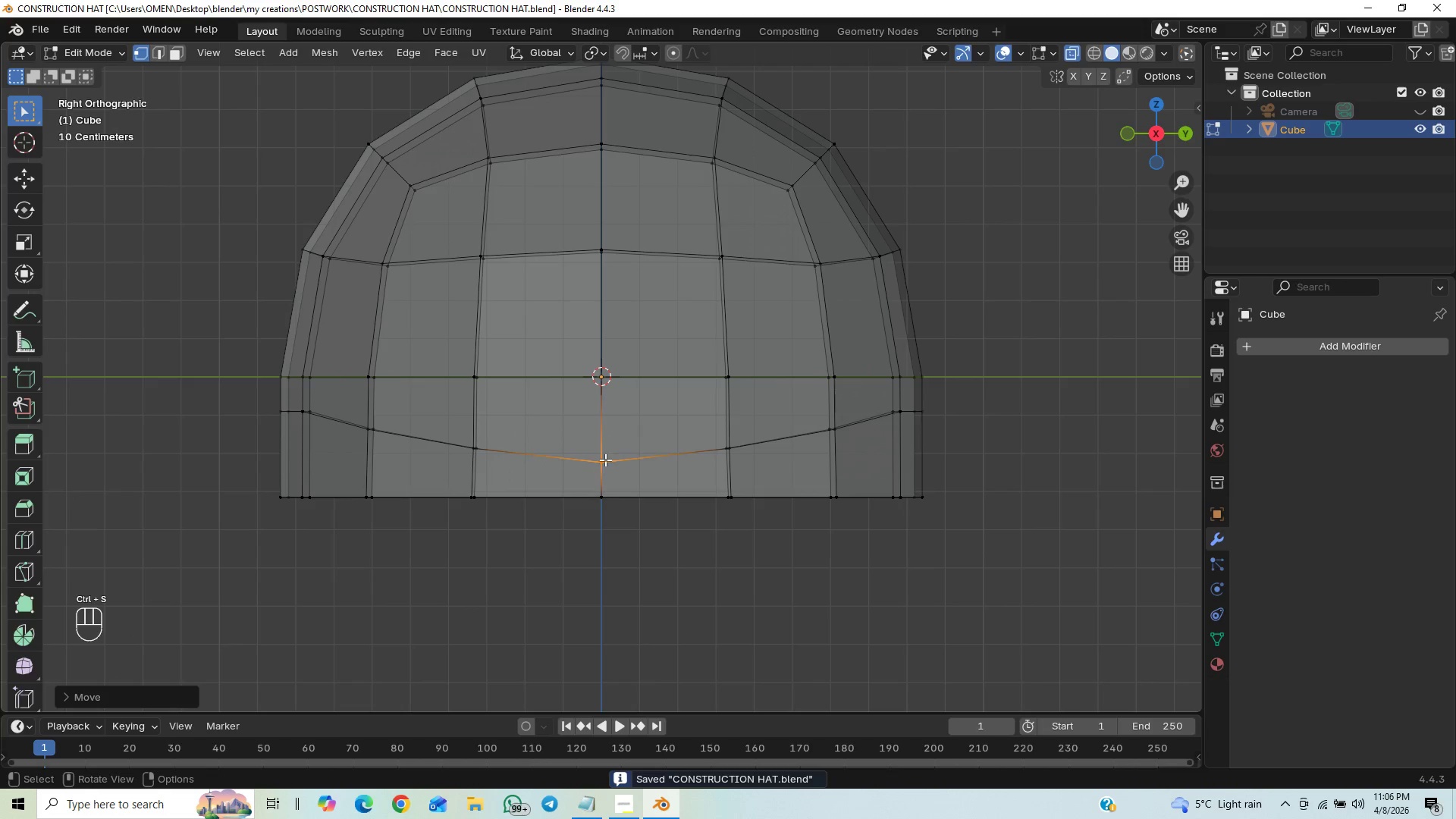 
key(End)
 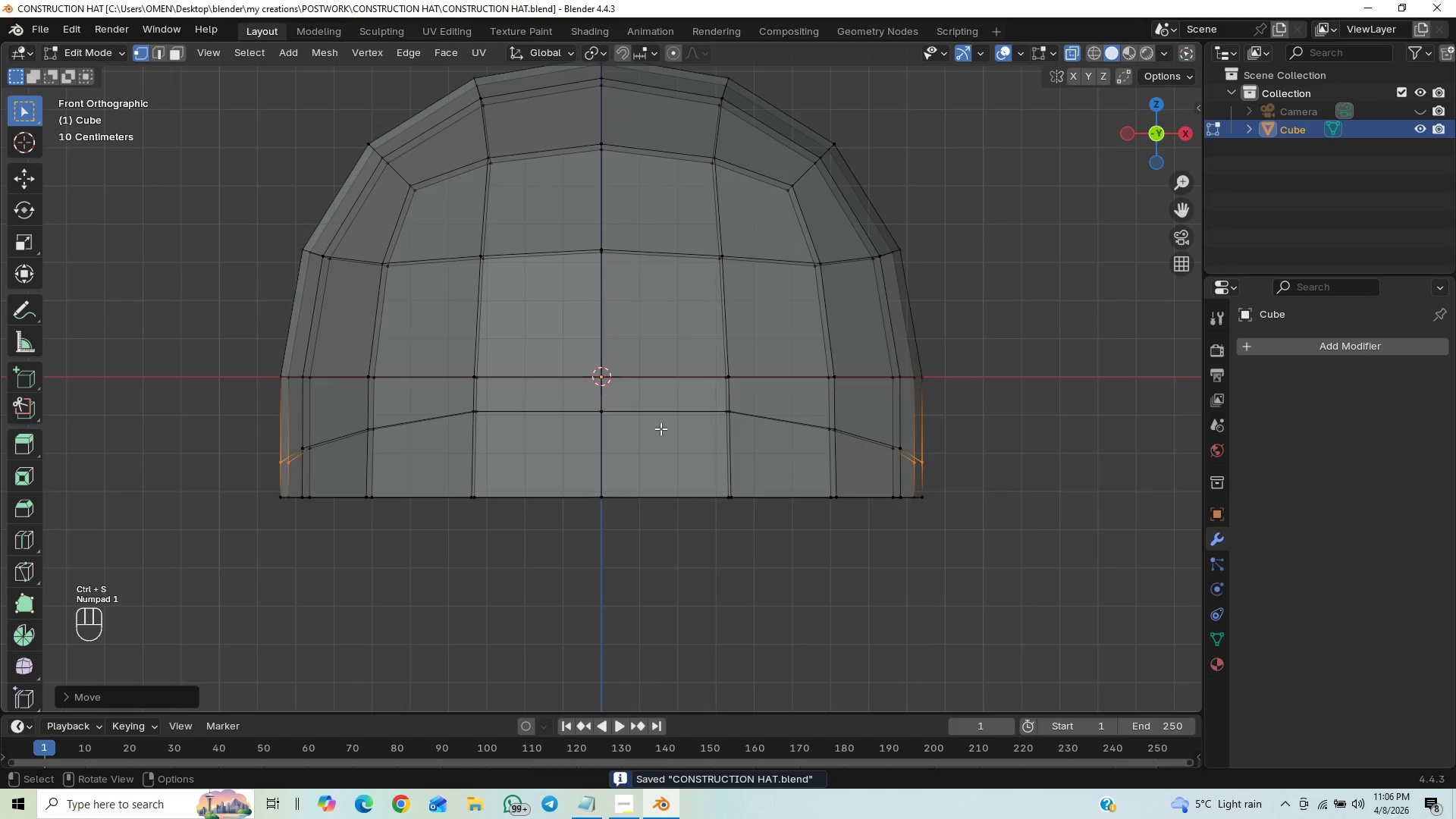 
key(Control+S)
 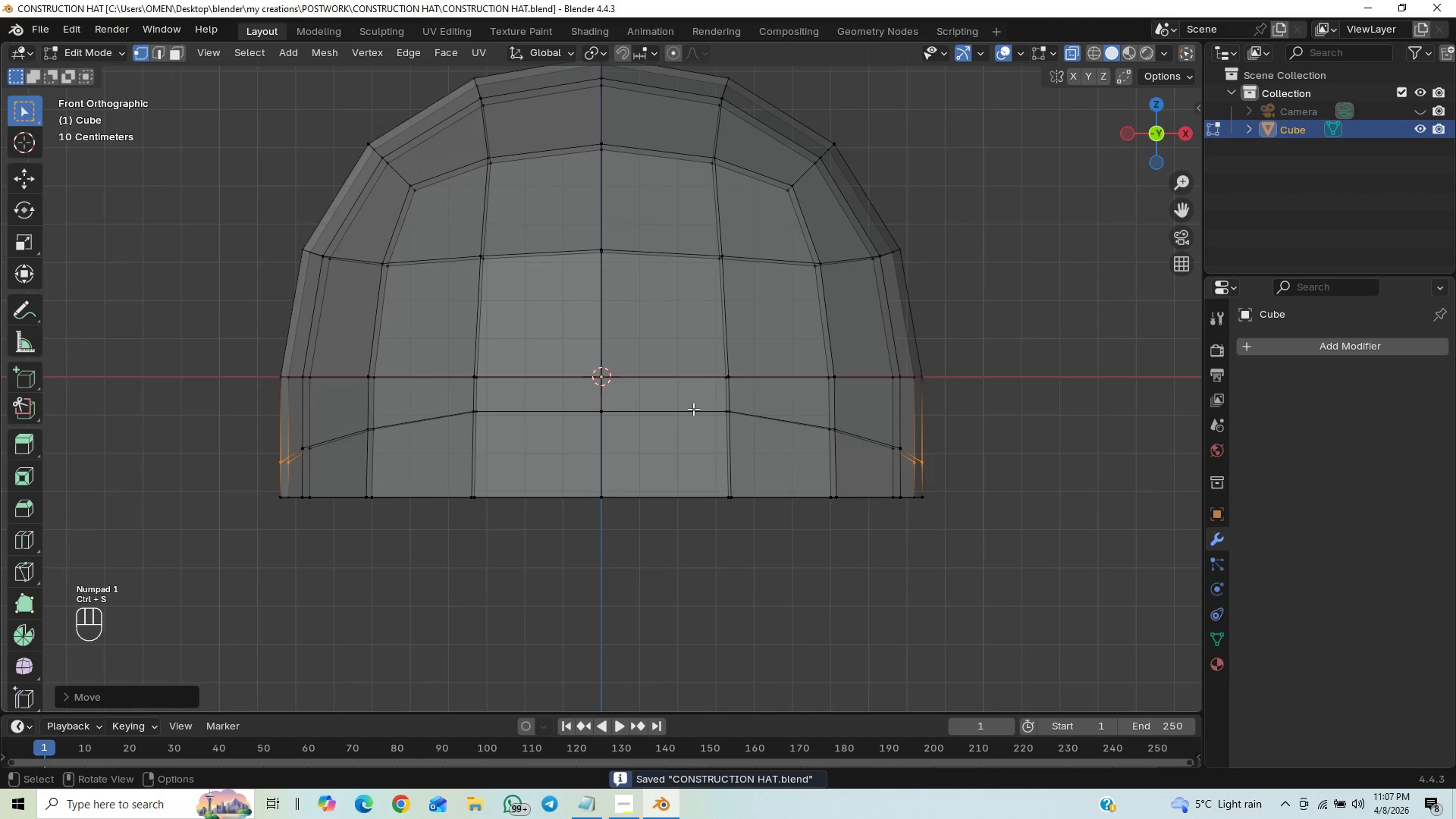 
hold_key(key=ControlLeft, duration=0.48)
 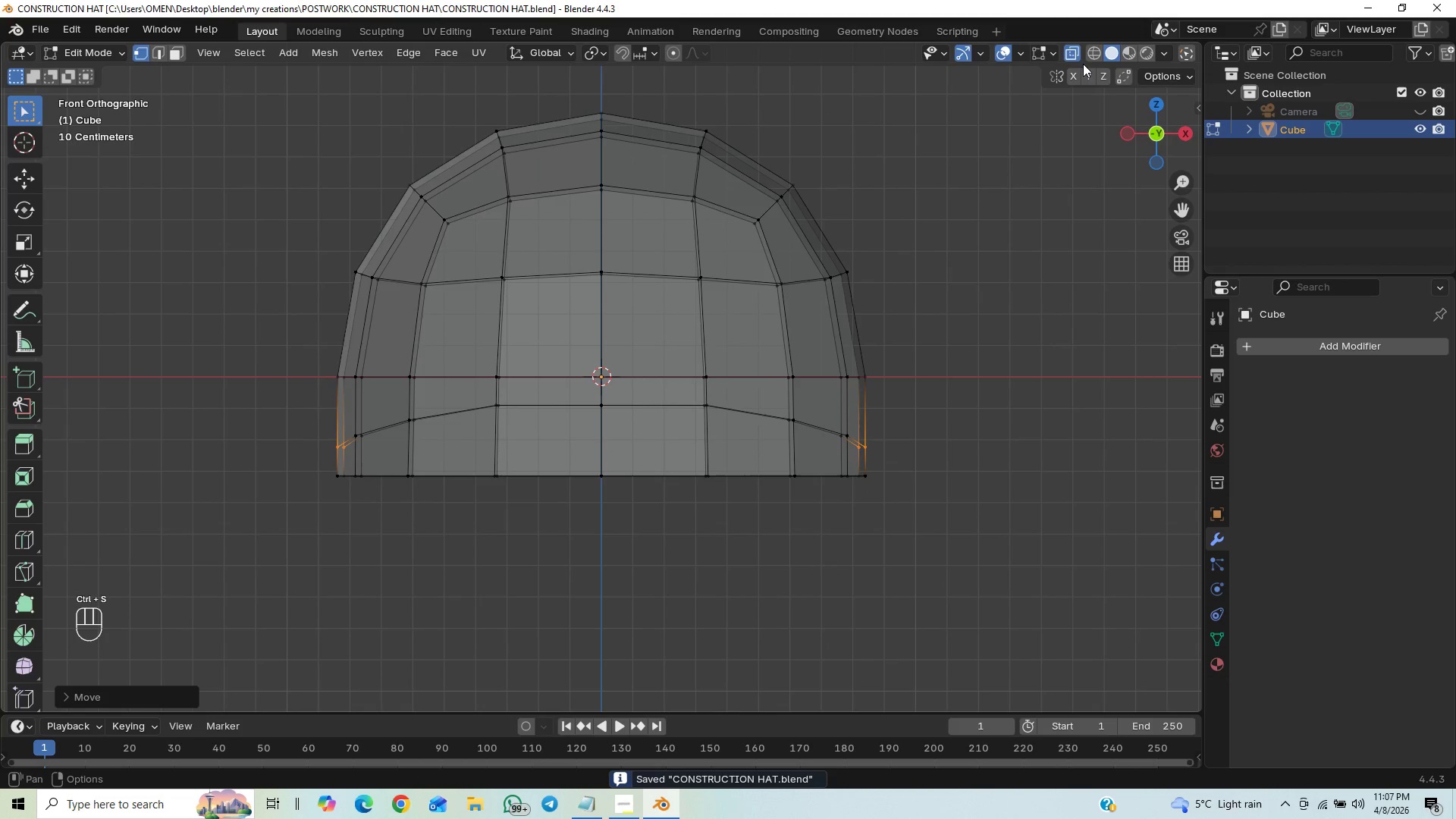 
left_click([1072, 55])
 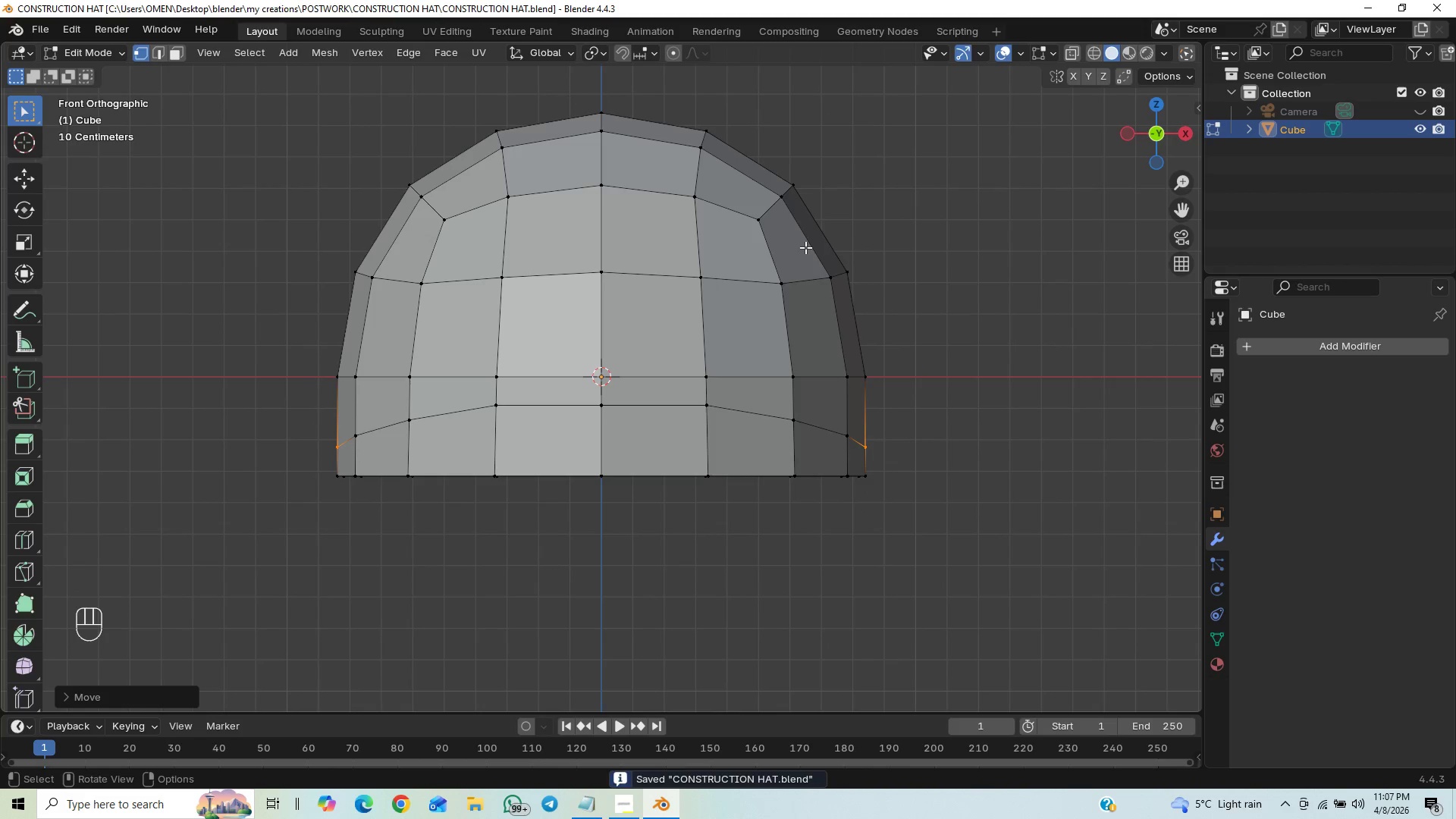 
key(Control+R)
 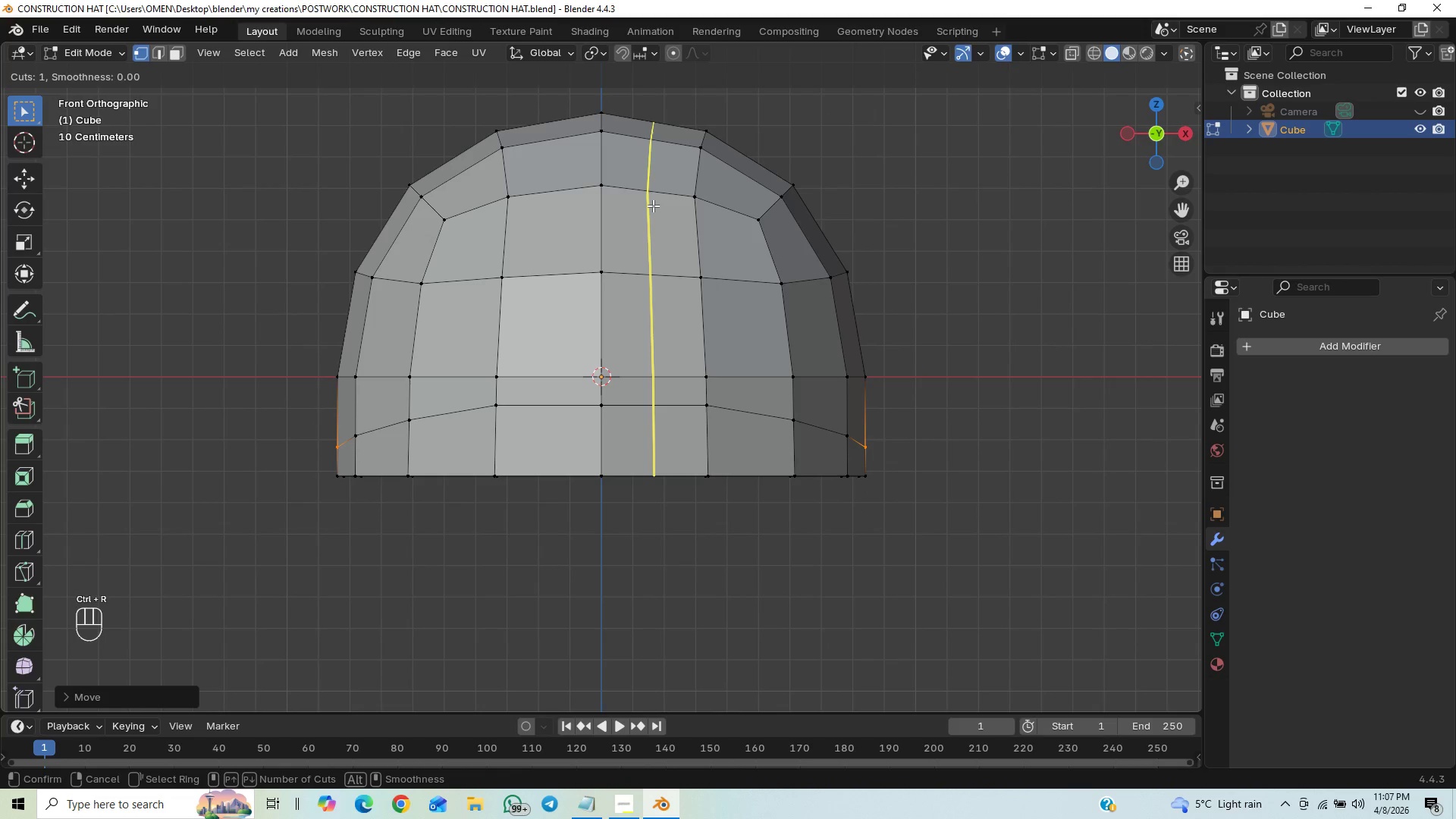 
left_click_drag(start_coordinate=[653, 206], to_coordinate=[669, 218])
 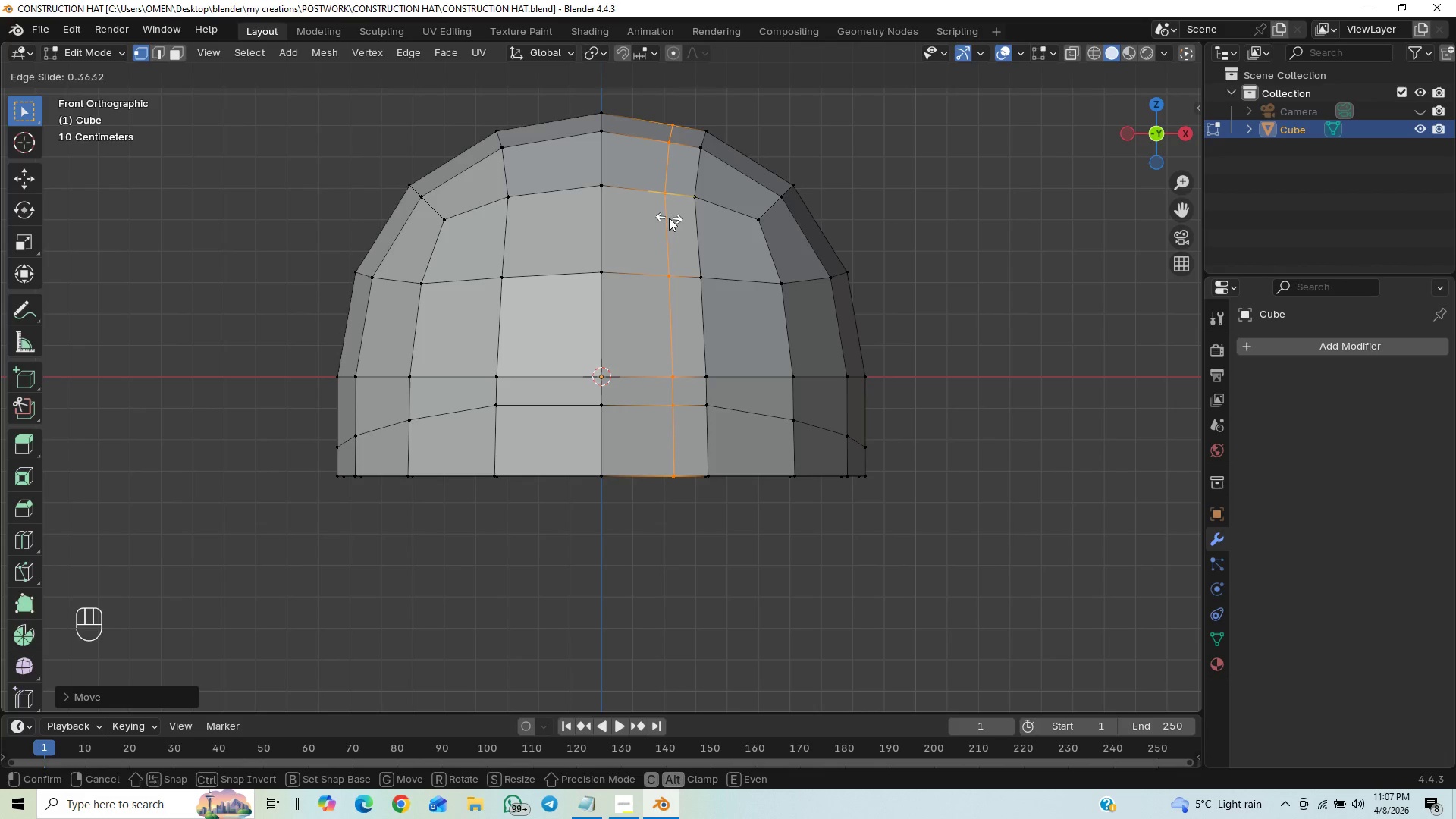 
left_click([669, 218])
 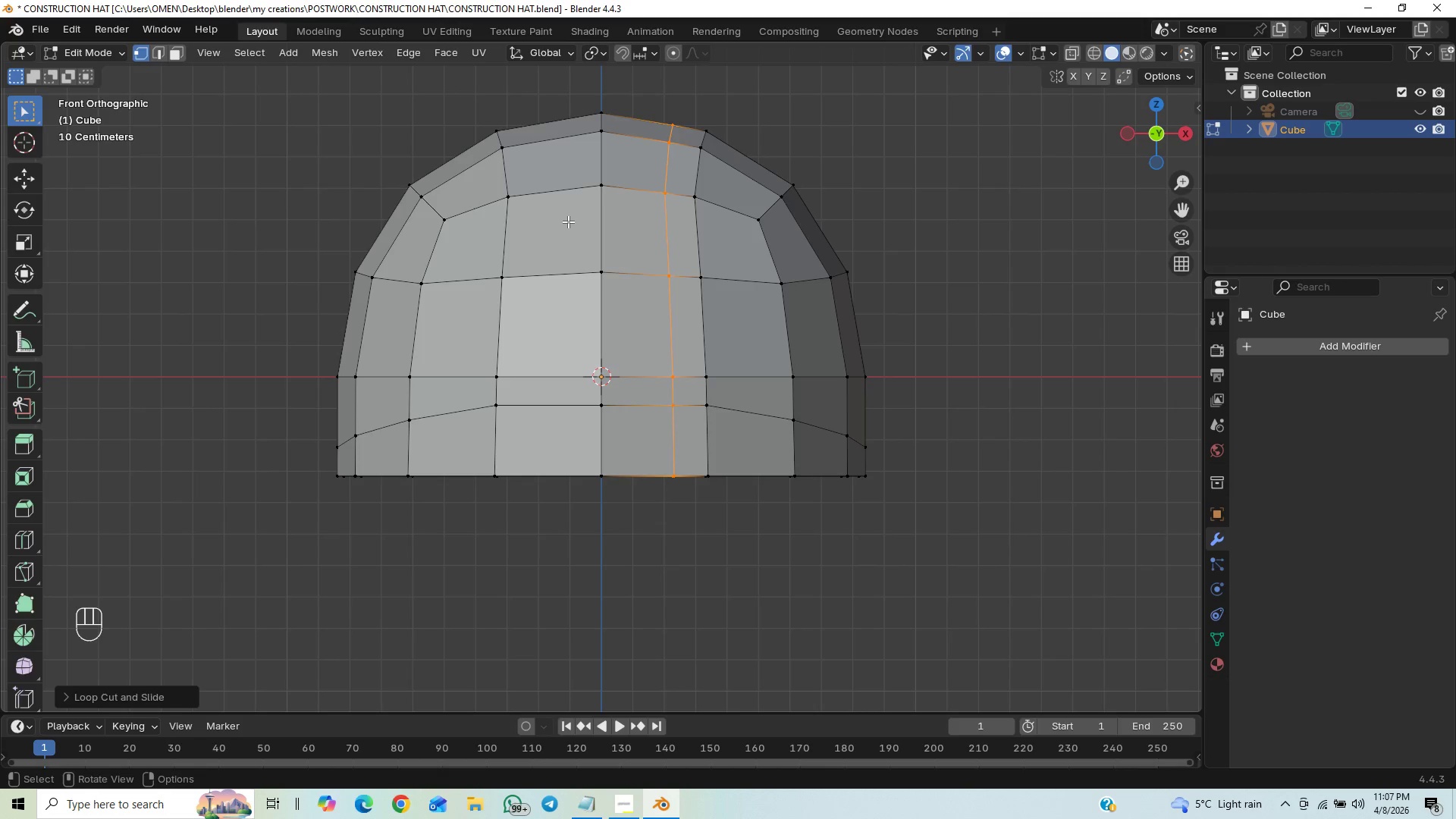 
key(Control+R)
 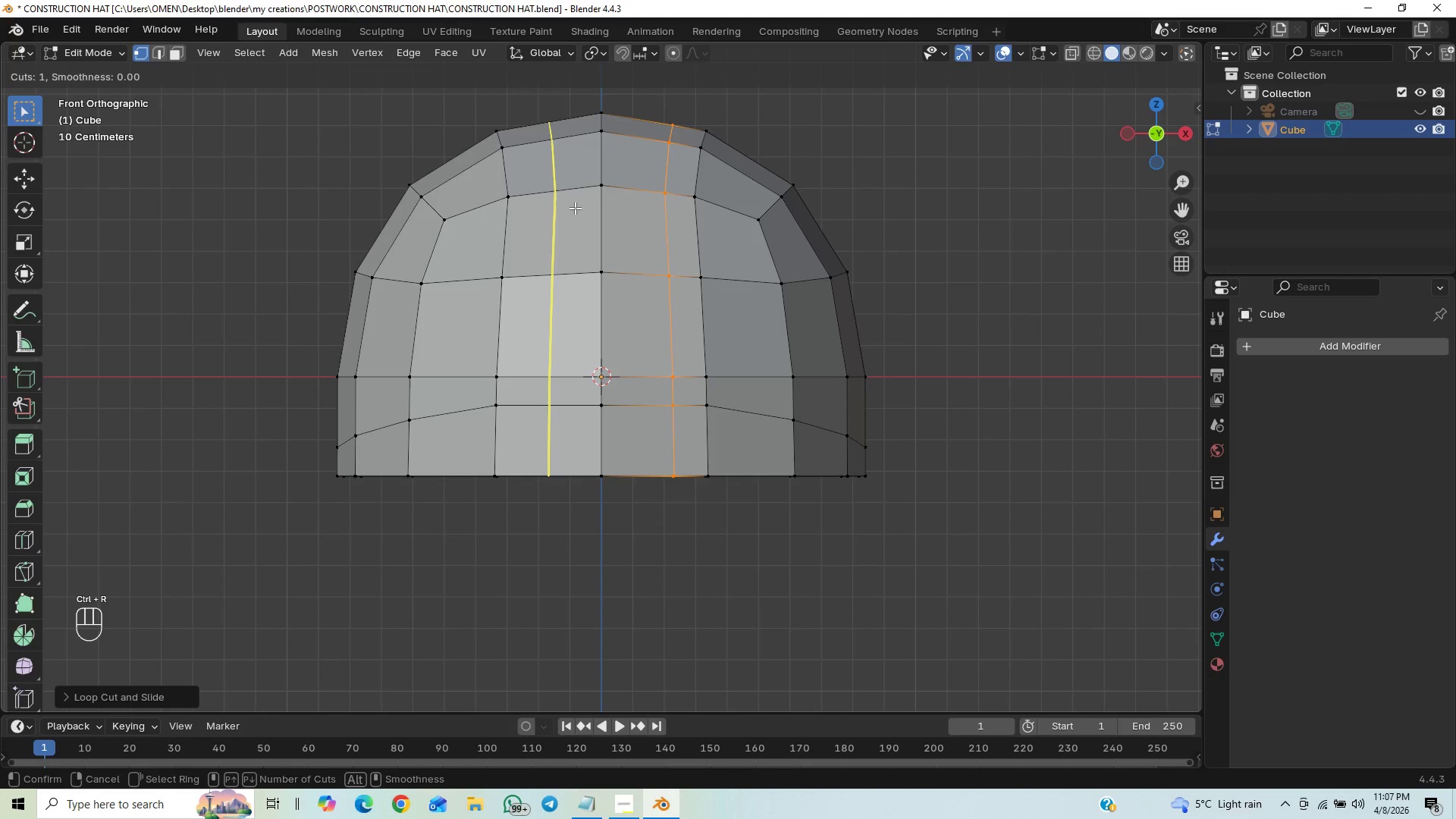 
left_click_drag(start_coordinate=[575, 208], to_coordinate=[560, 231])
 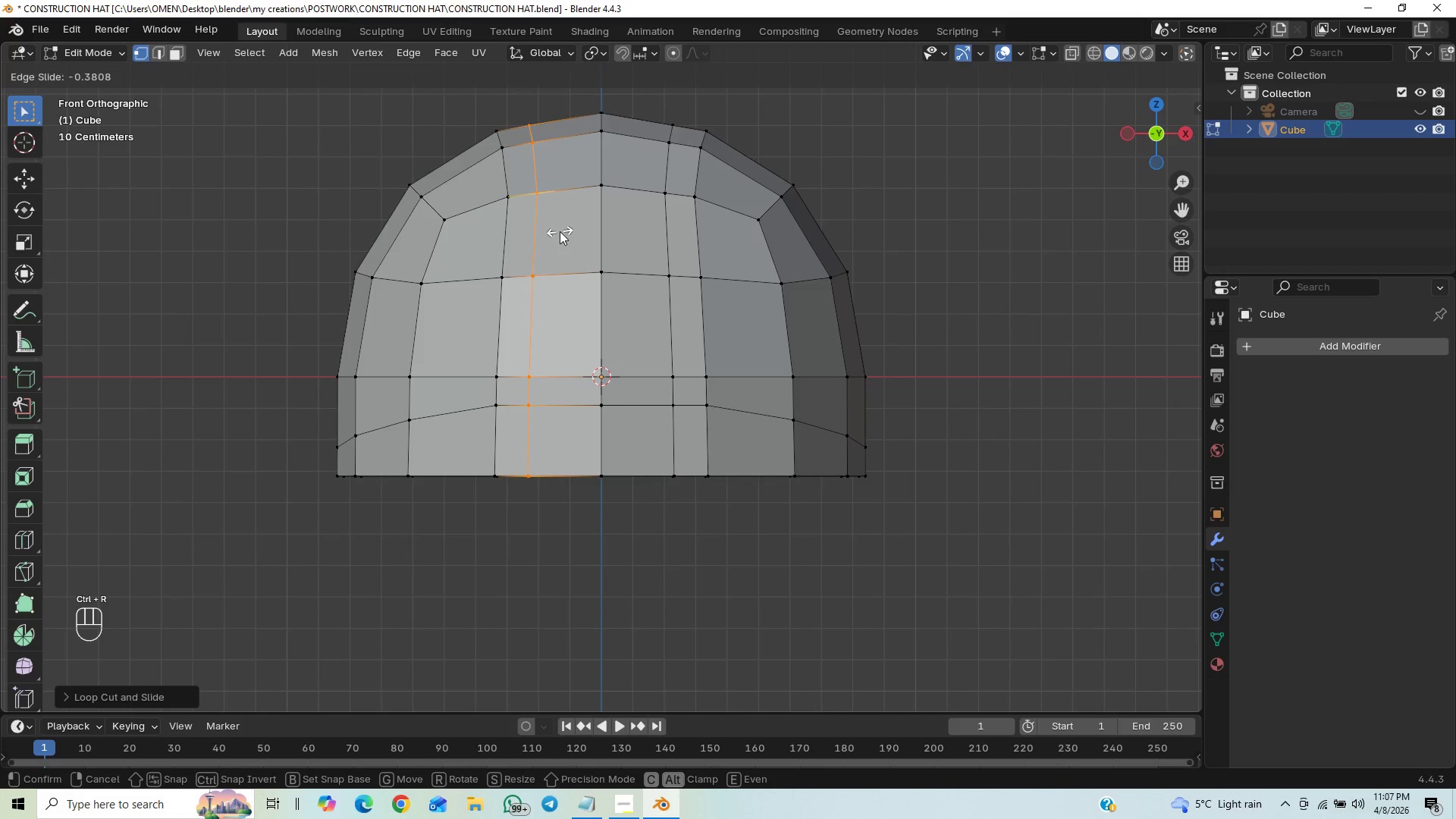 
left_click([560, 231])
 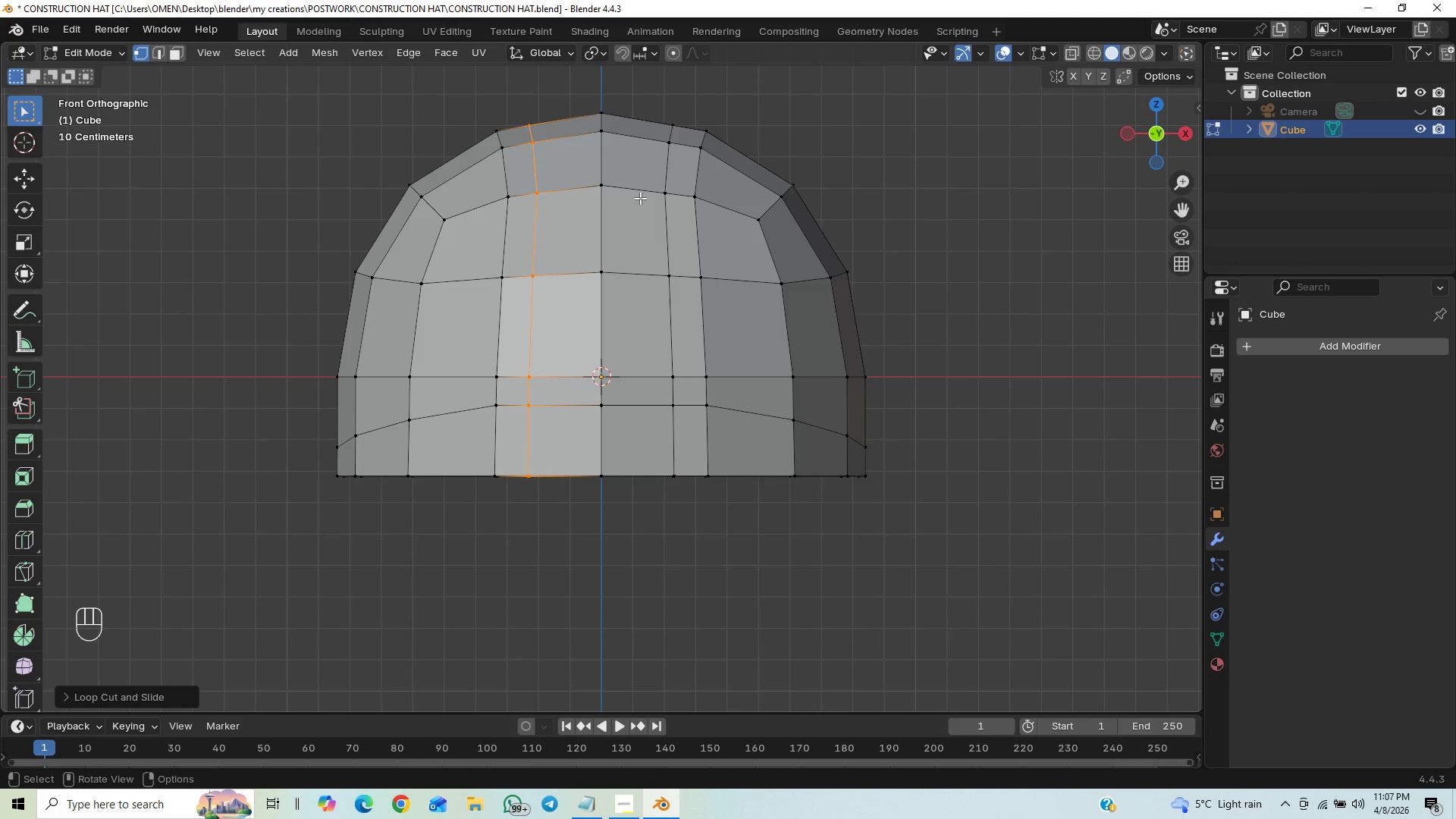 
key(Control+S)
 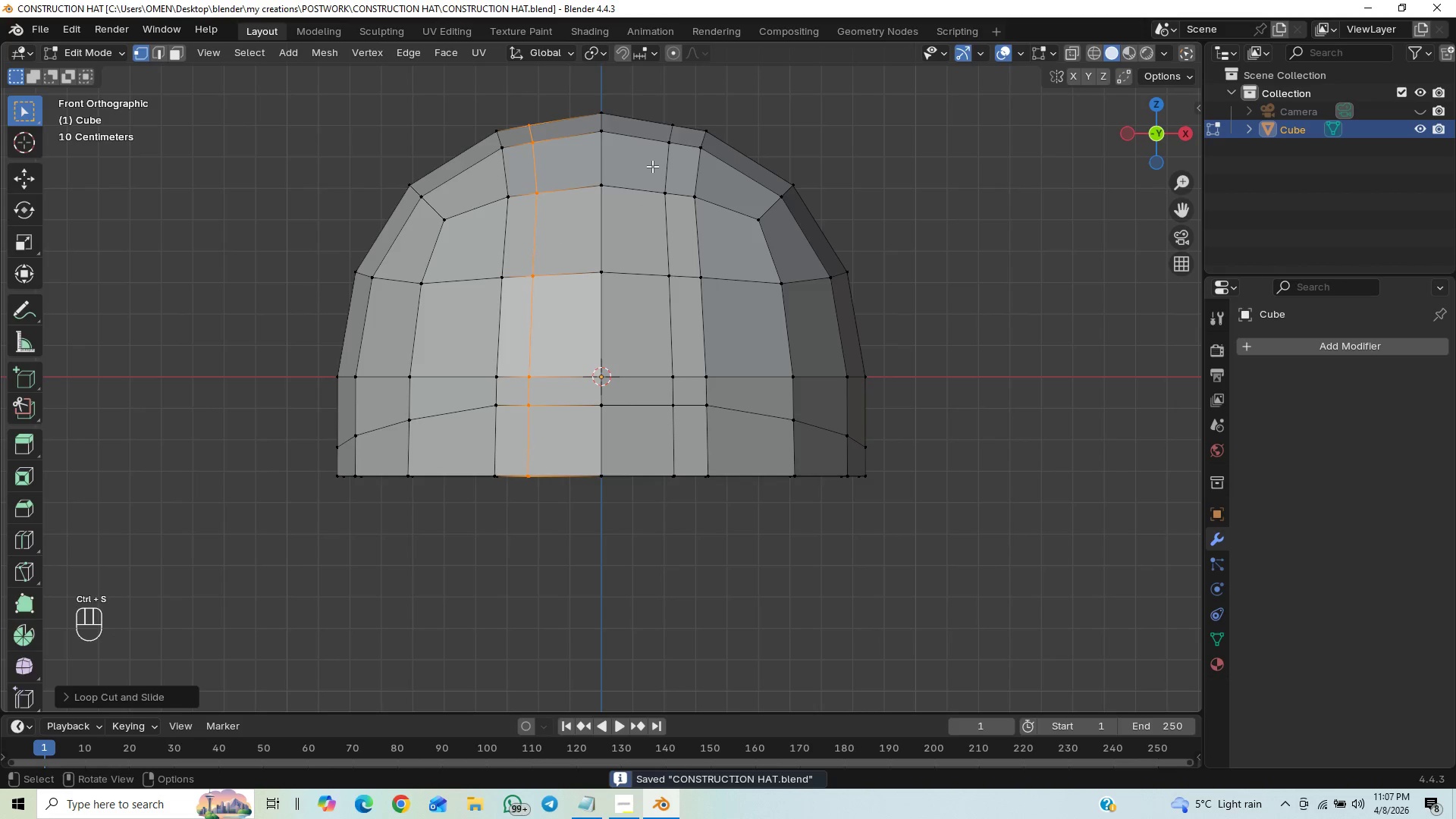 
key(Control+S)
 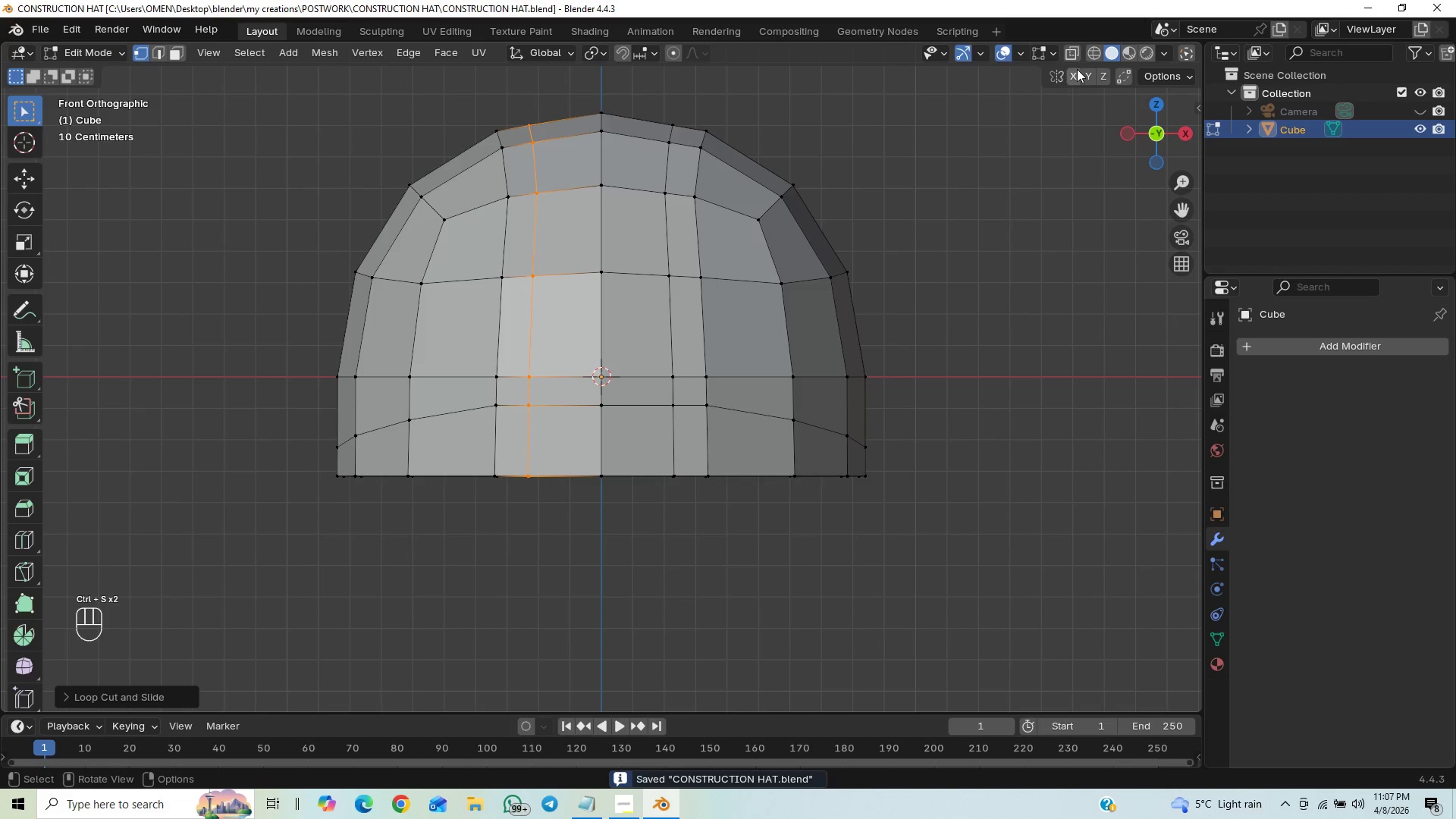 
left_click([1072, 51])
 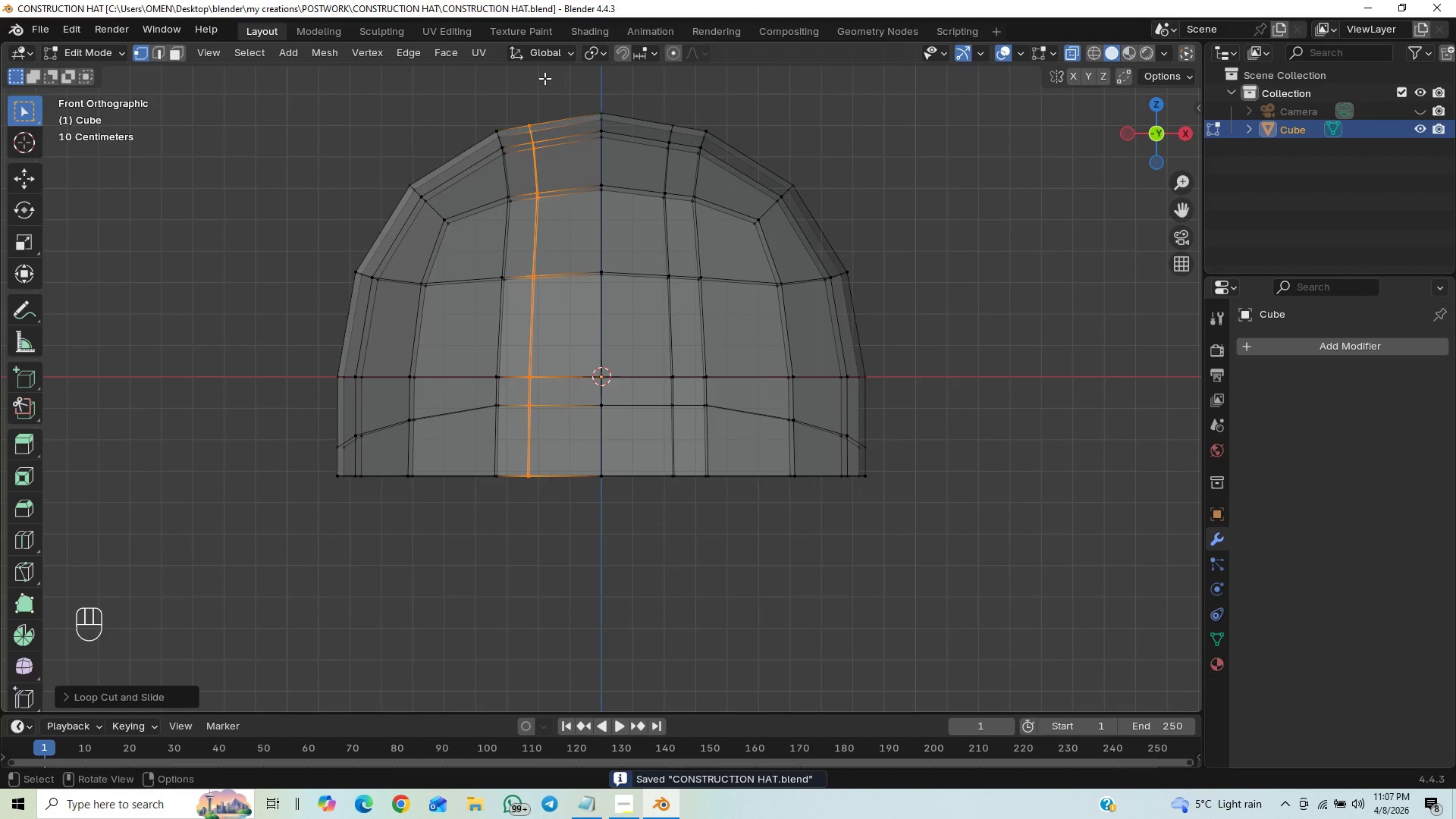 
key(3)
 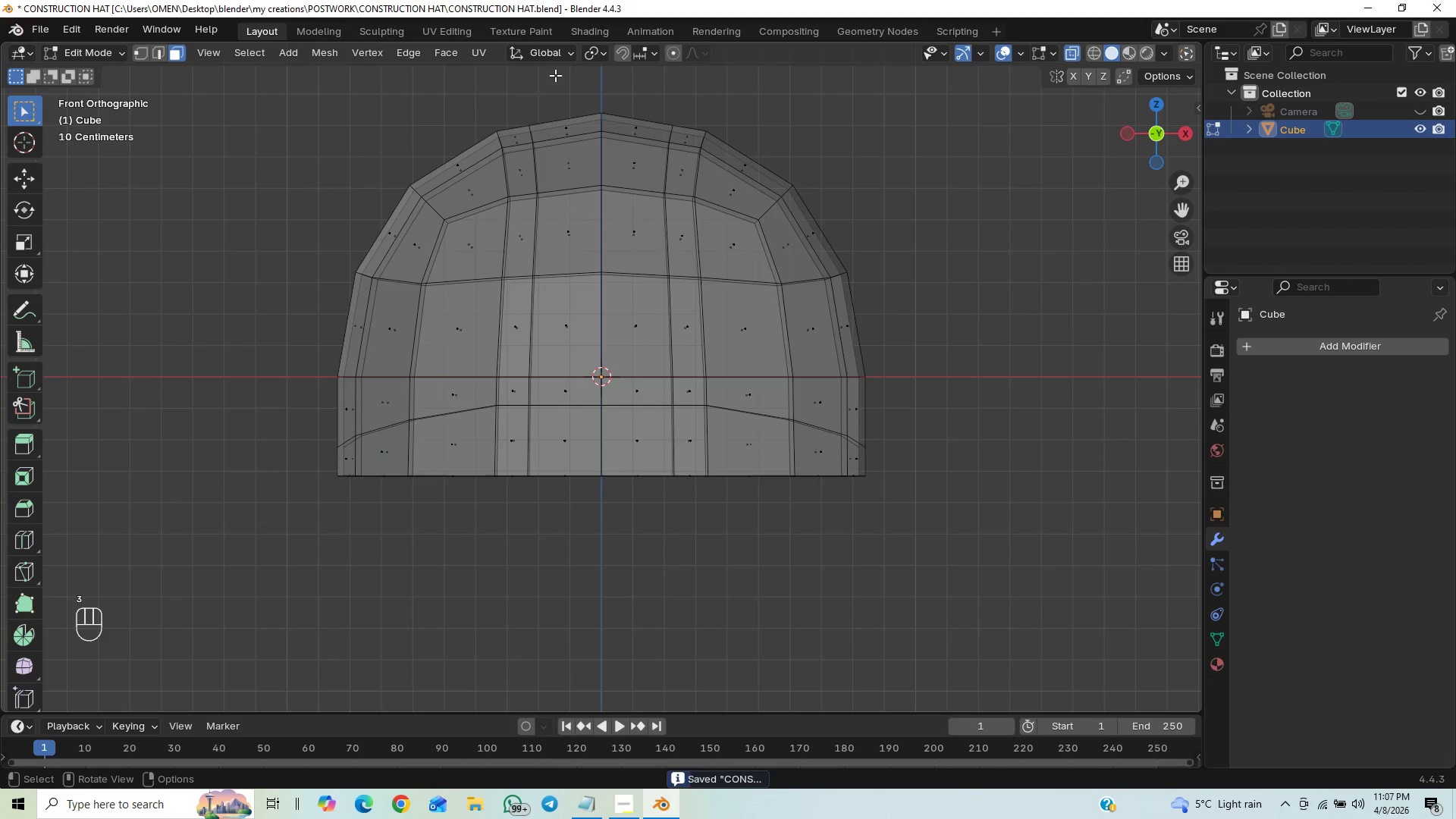 
left_click_drag(start_coordinate=[555, 75], to_coordinate=[647, 483])
 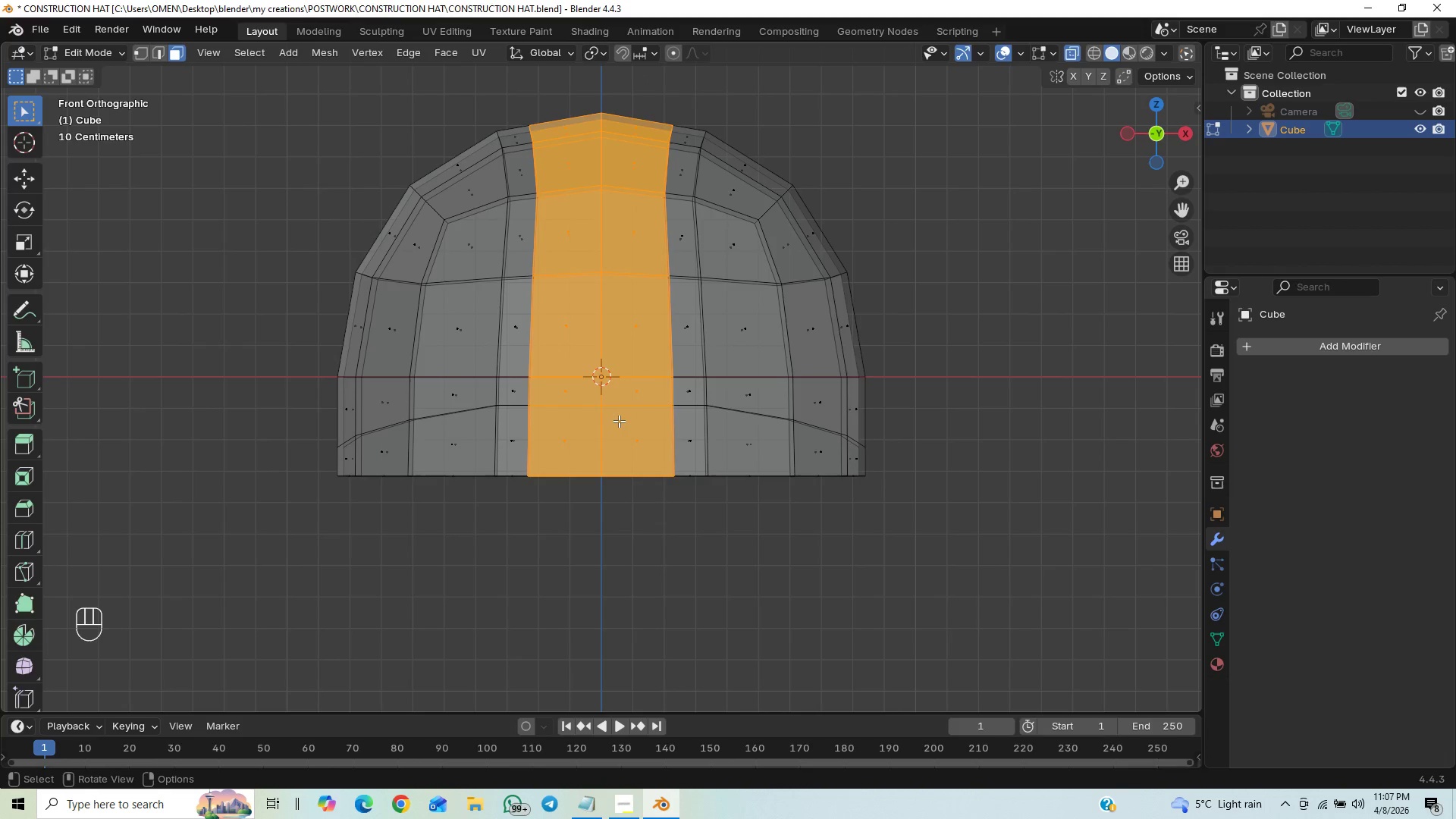 
key(Control+S)
 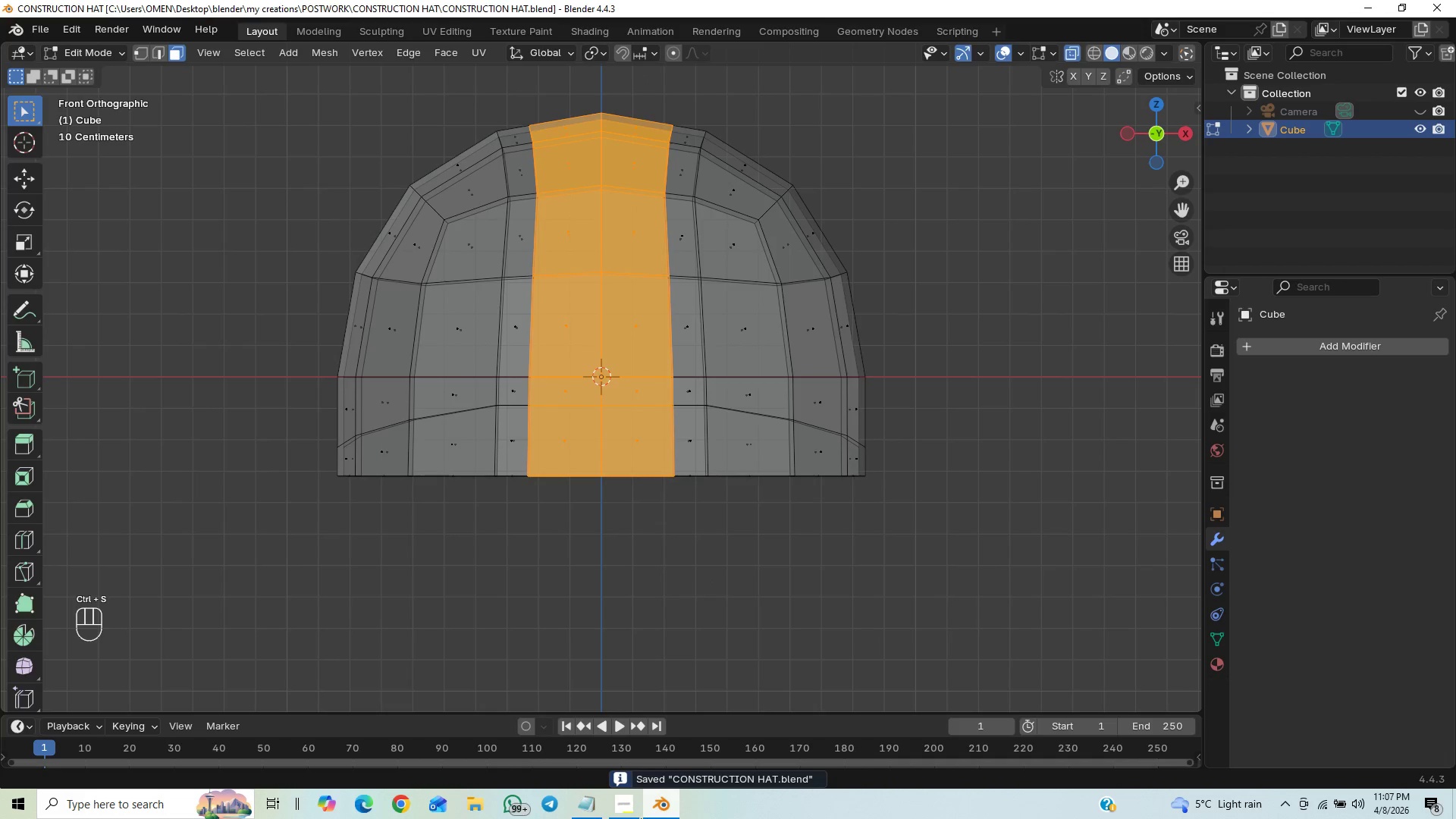 
left_click([632, 811])